 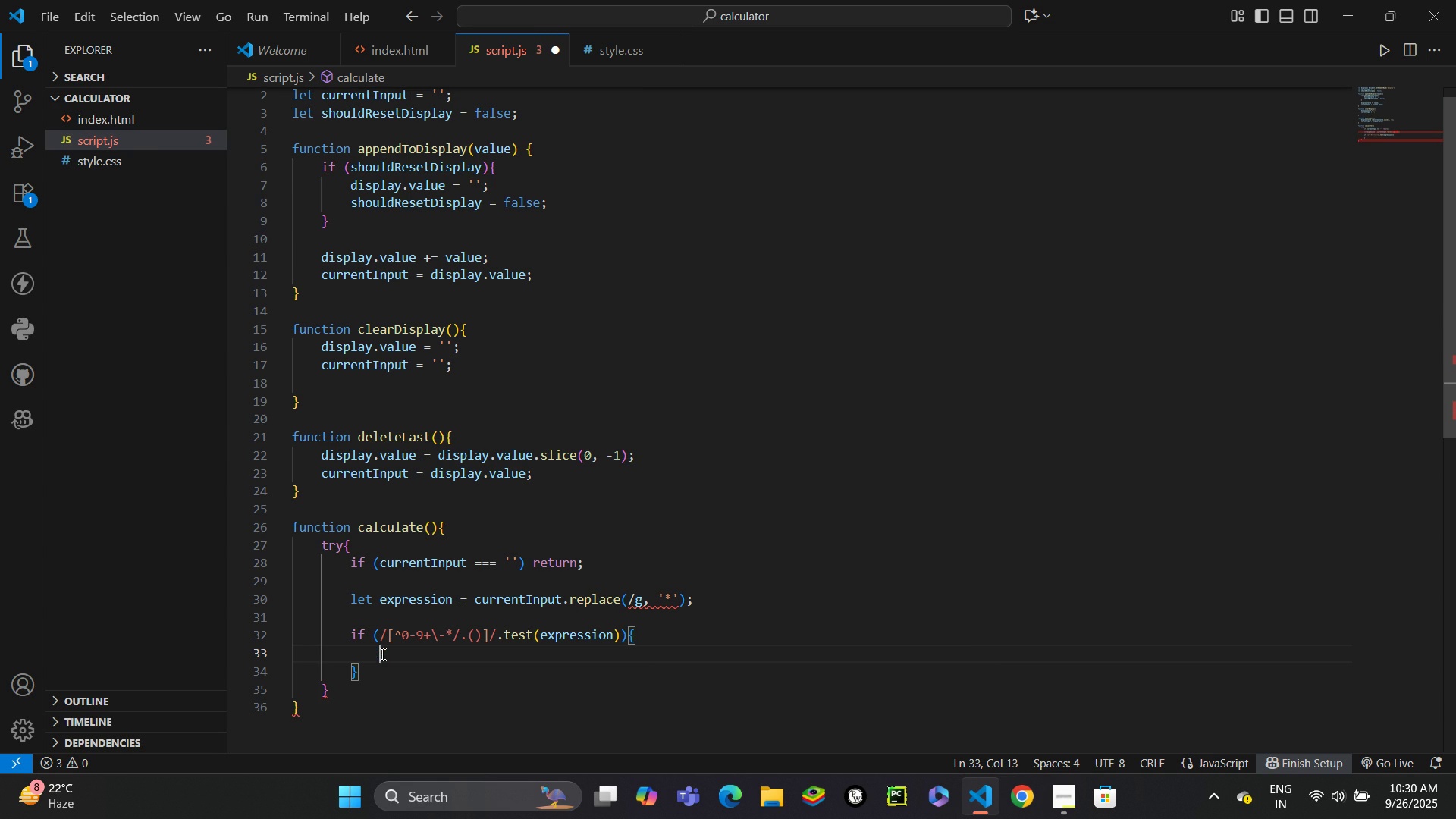 
key(Enter)
 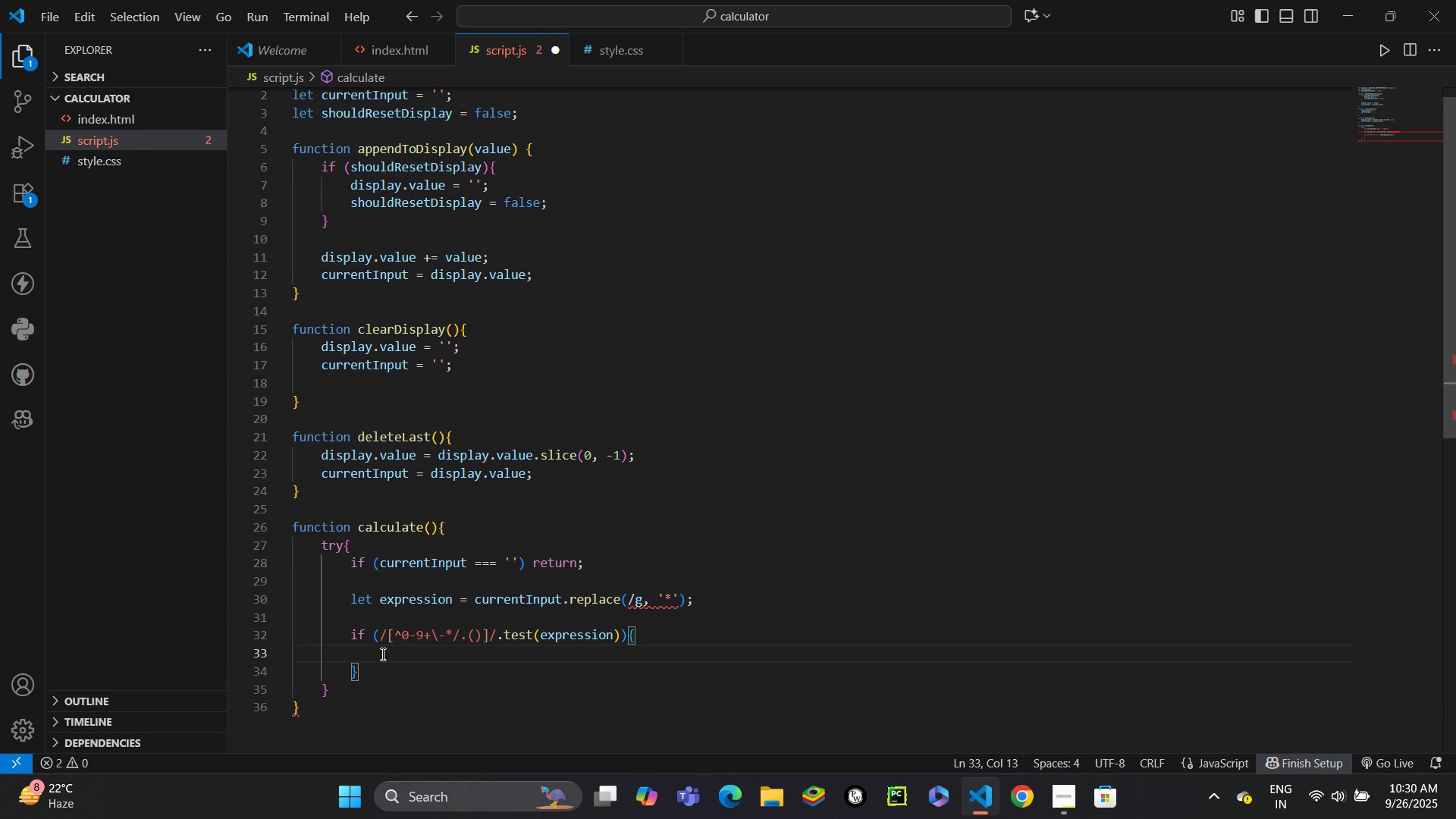 
type(thr)
 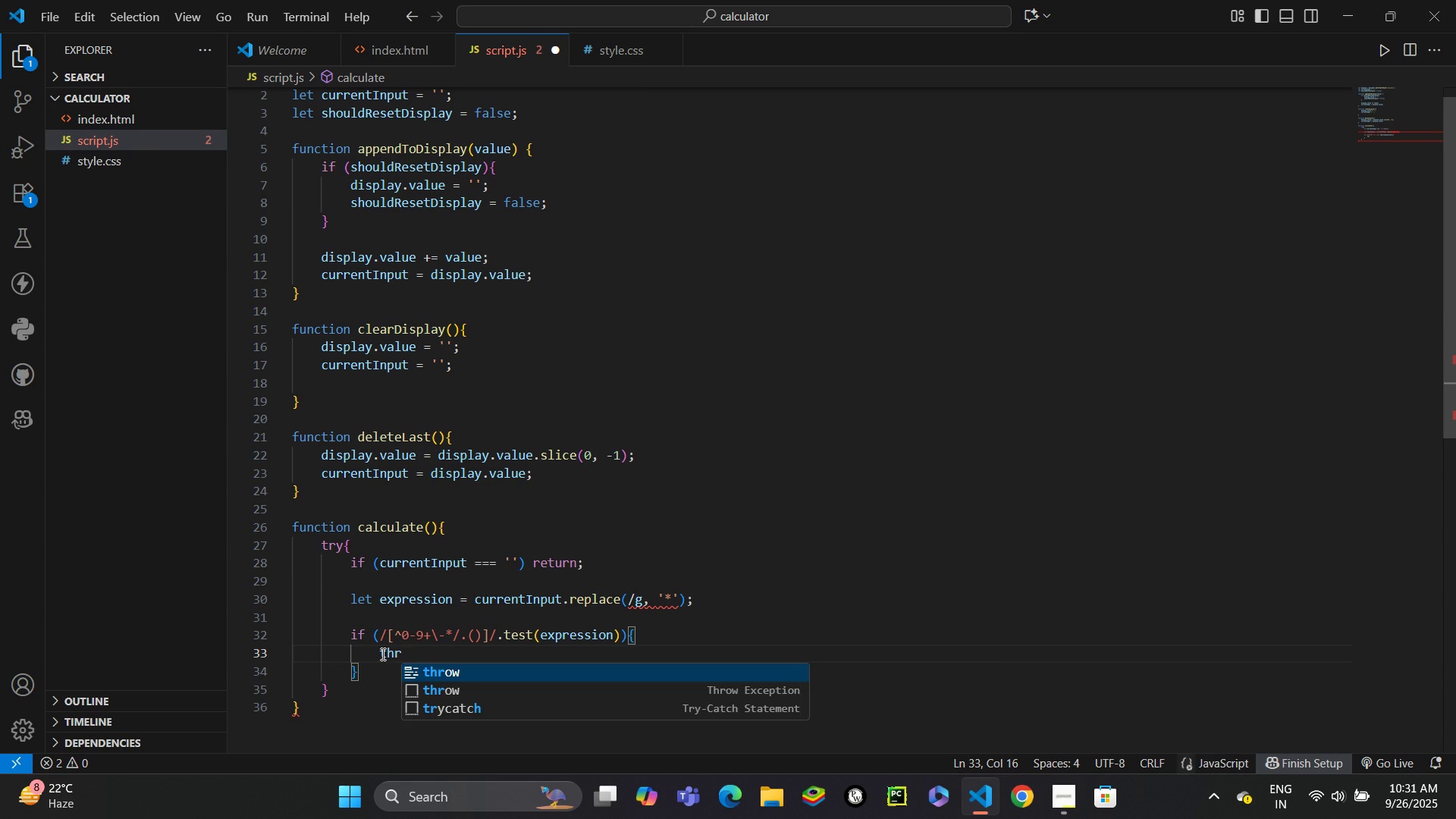 
key(Enter)
 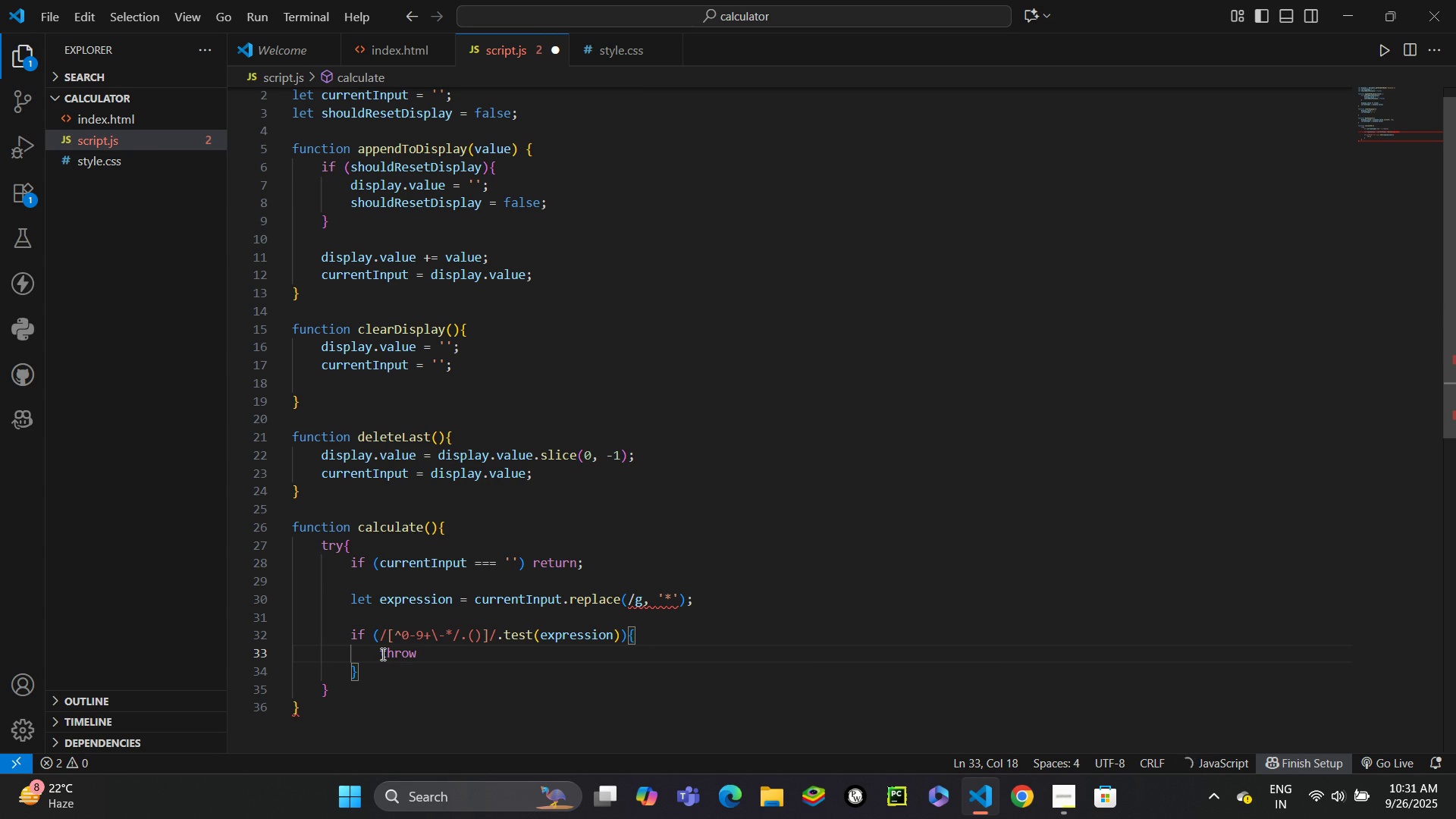 
type( new Error ('i)
key(Backspace)
type(Invalid characters)